 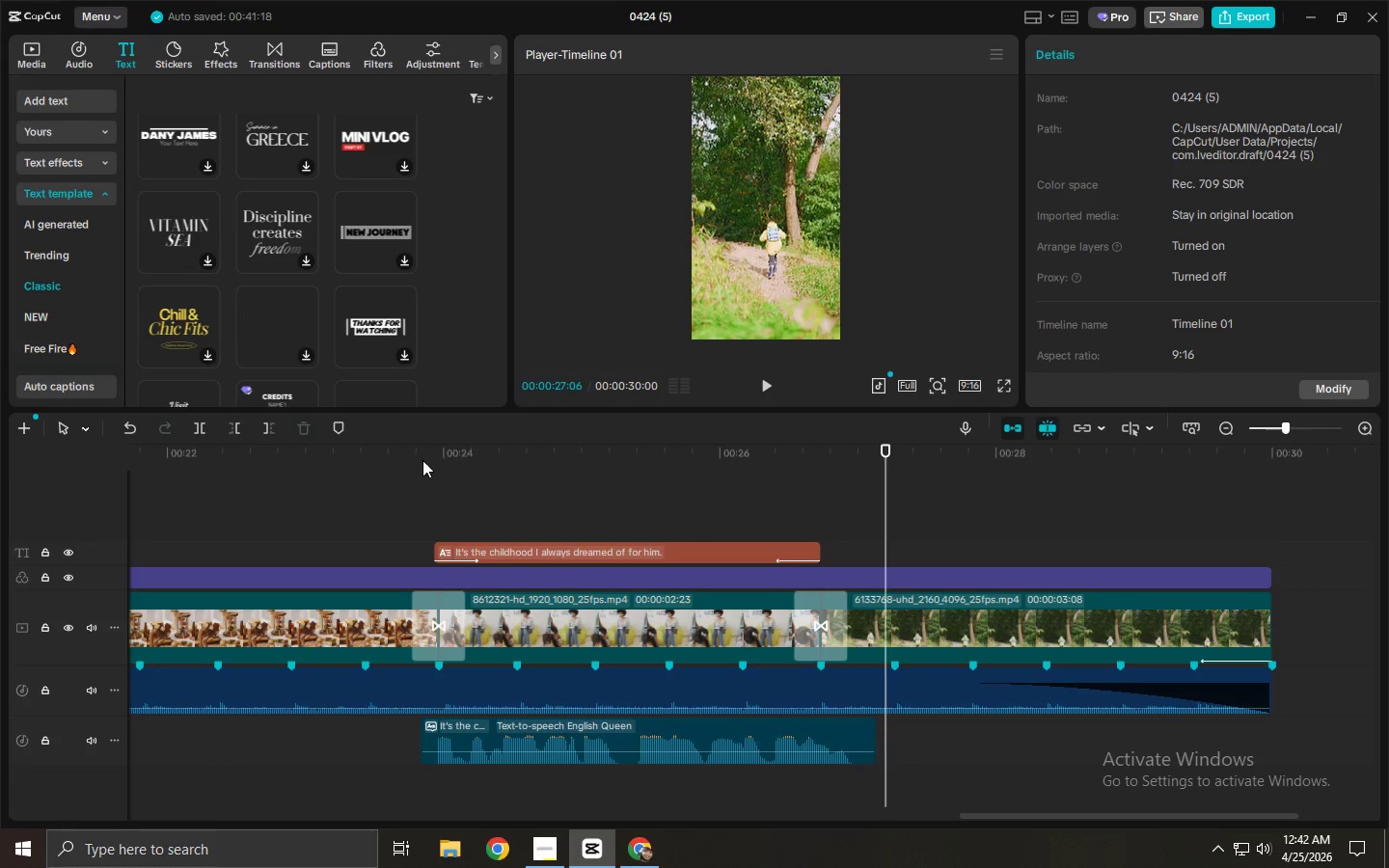 
left_click_drag(start_coordinate=[422, 460], to_coordinate=[322, 526])
 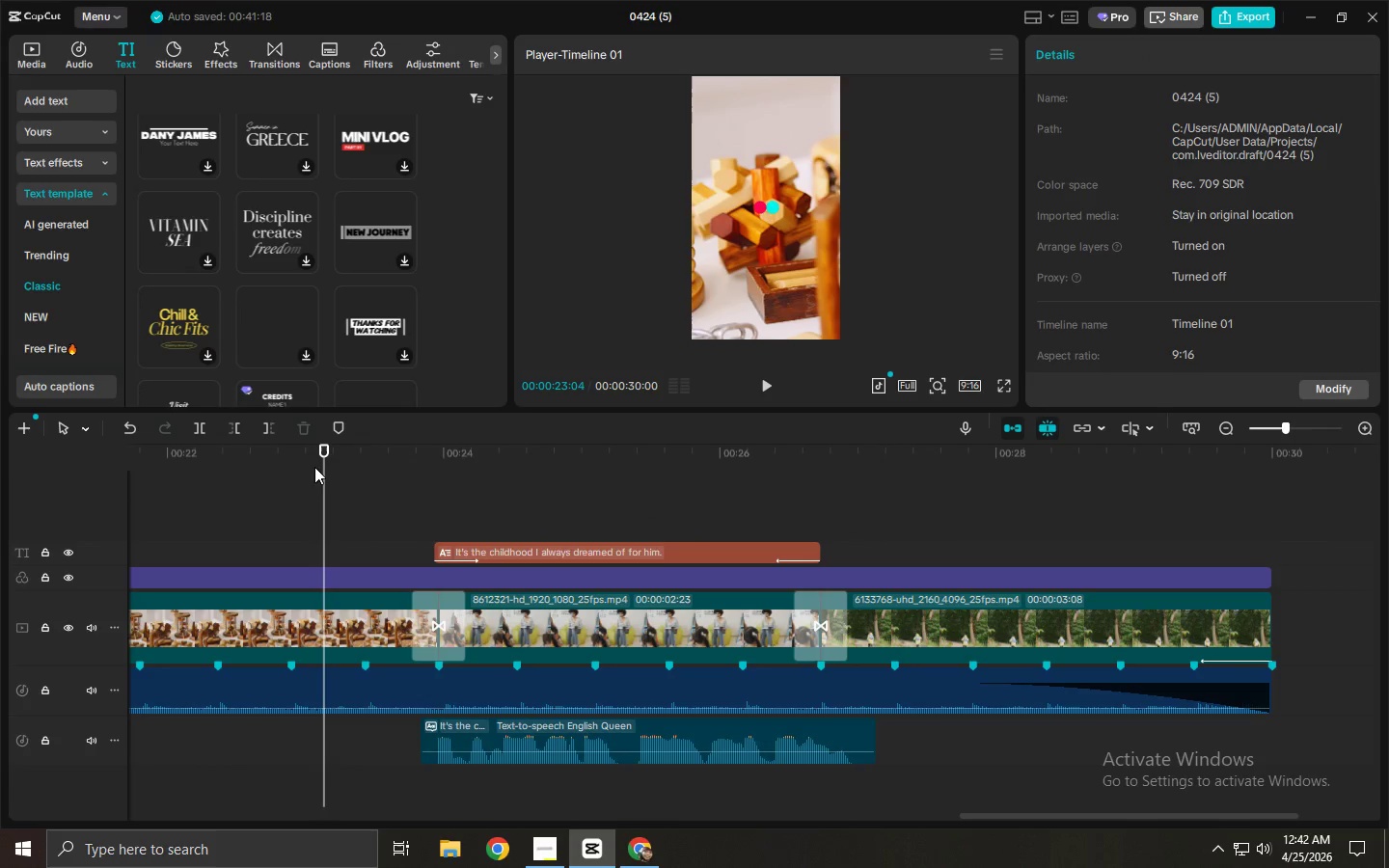 
left_click_drag(start_coordinate=[319, 451], to_coordinate=[28, 493])
 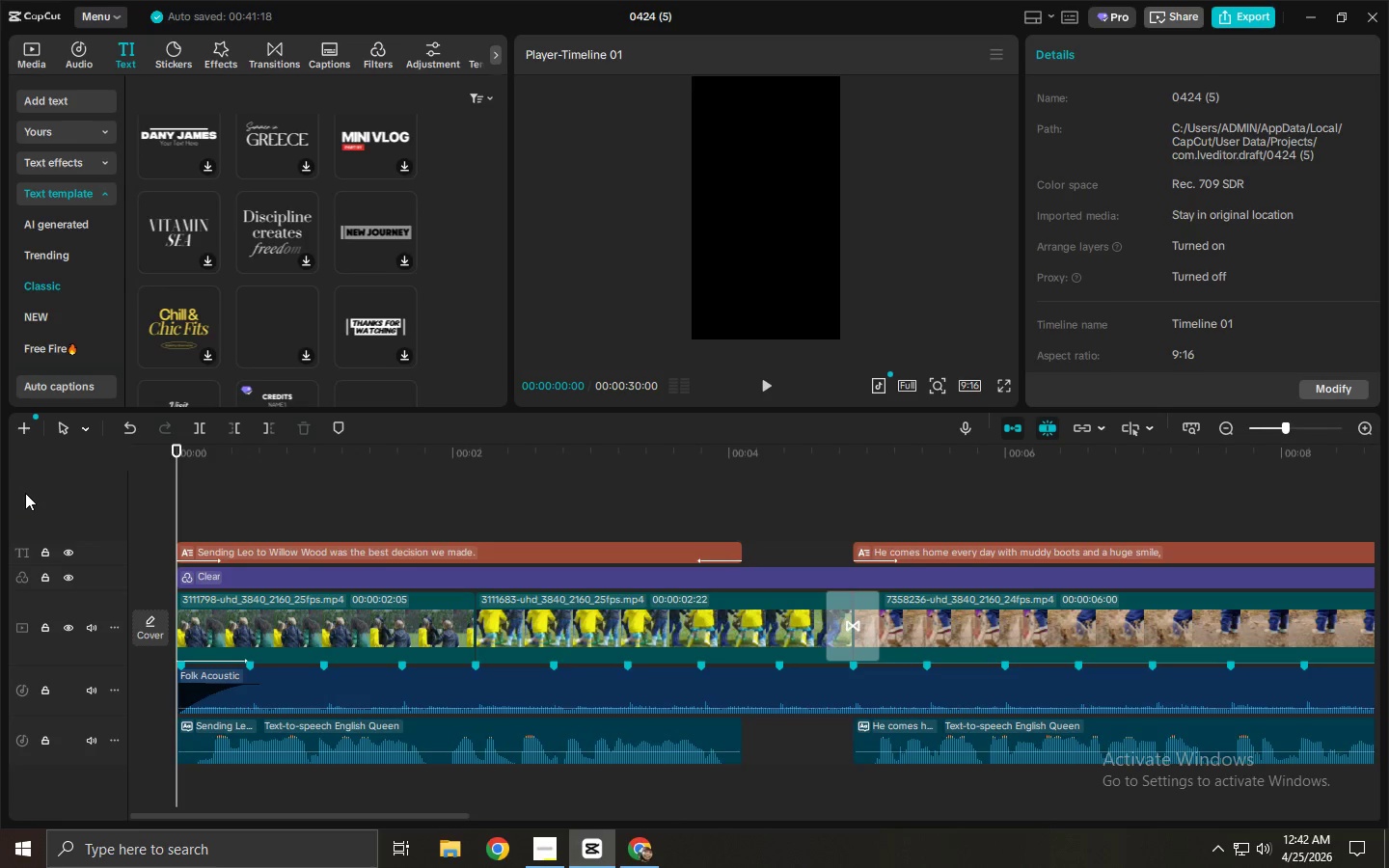 
wait(6.08)
 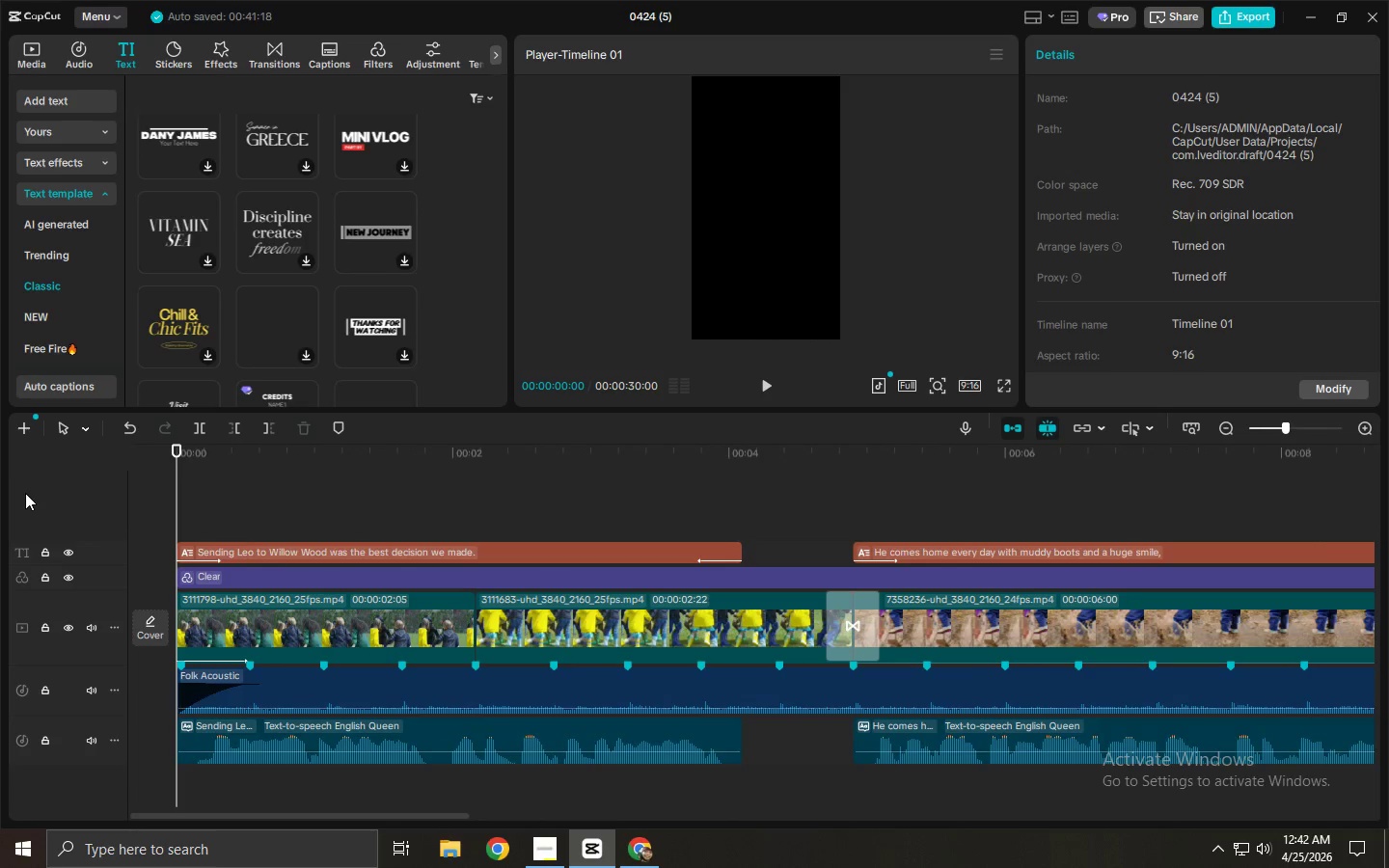 
key(Space)